 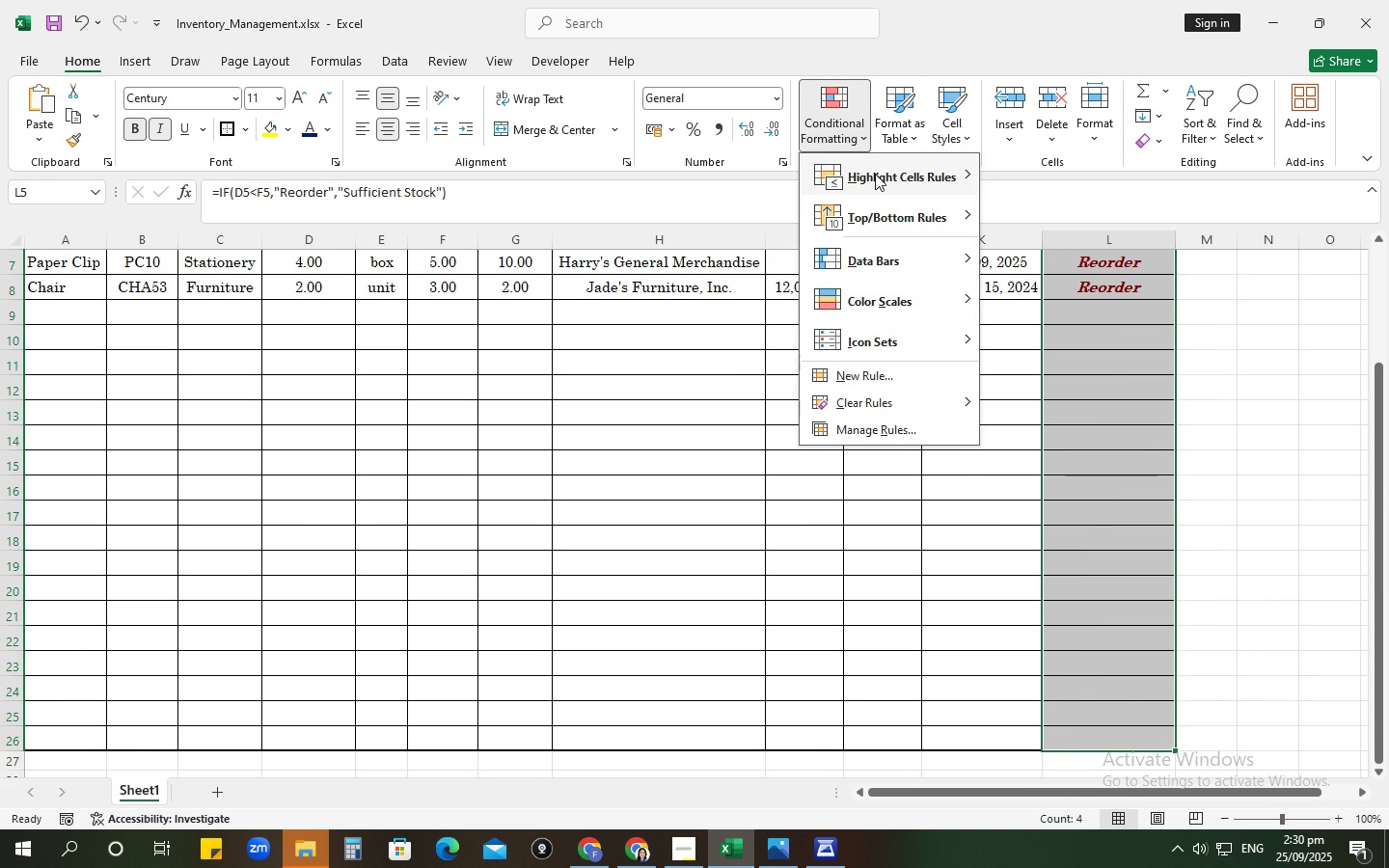 
left_click([1041, 349])
 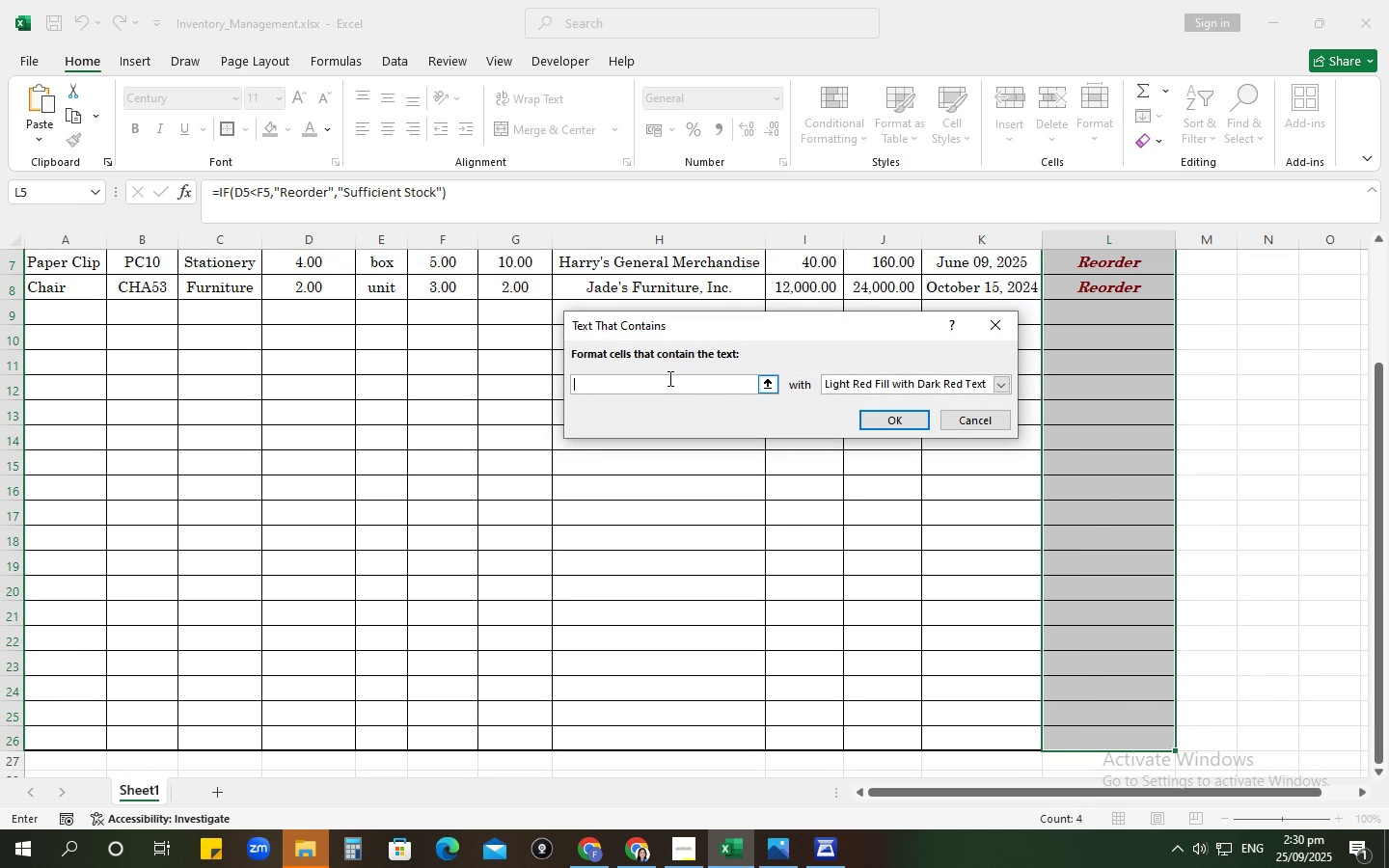 
left_click([668, 378])
 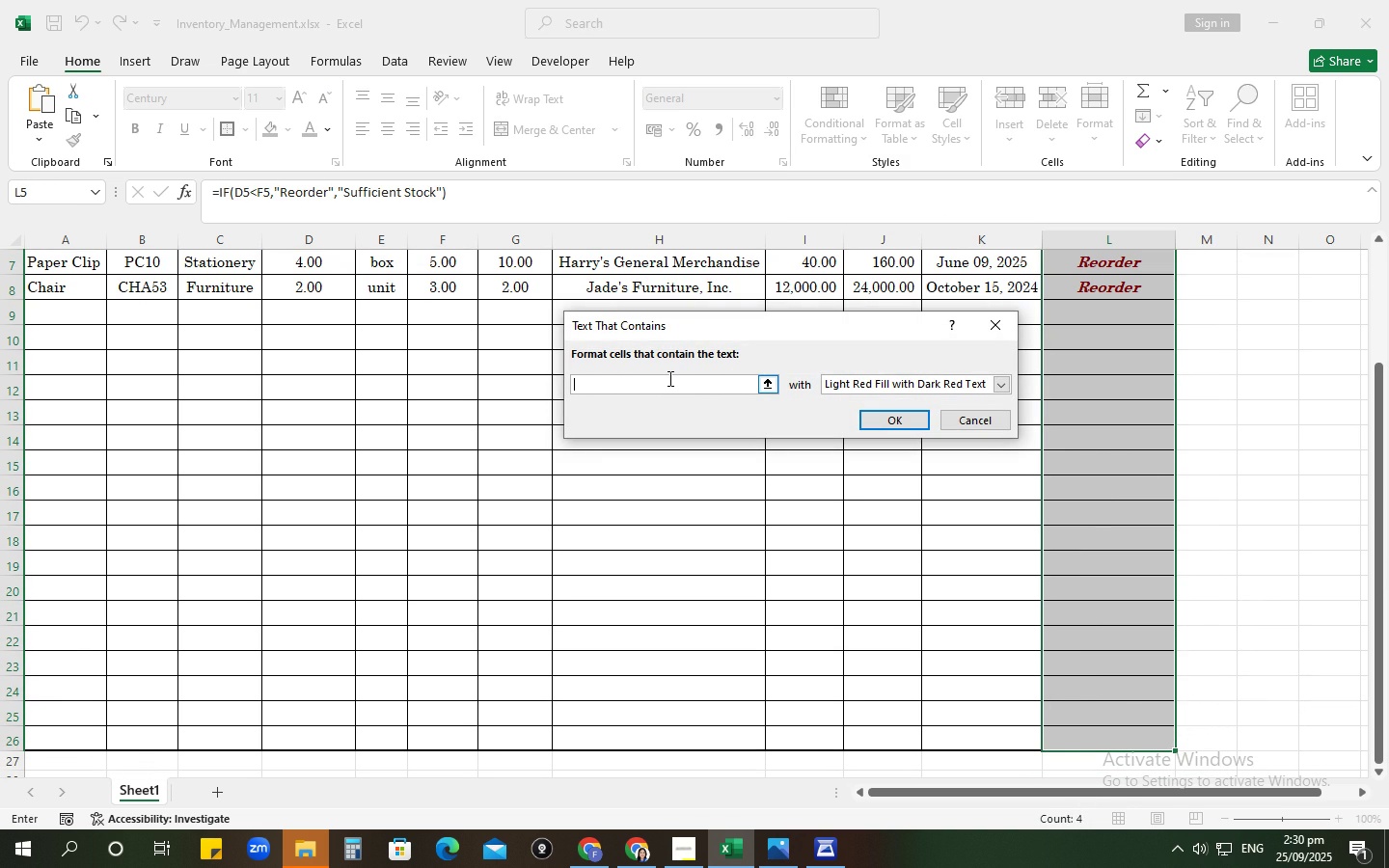 
type(Suffieci)
key(Backspace)
key(Backspace)
key(Backspace)
type(cient Stc)
key(Backspace)
type(ock)
 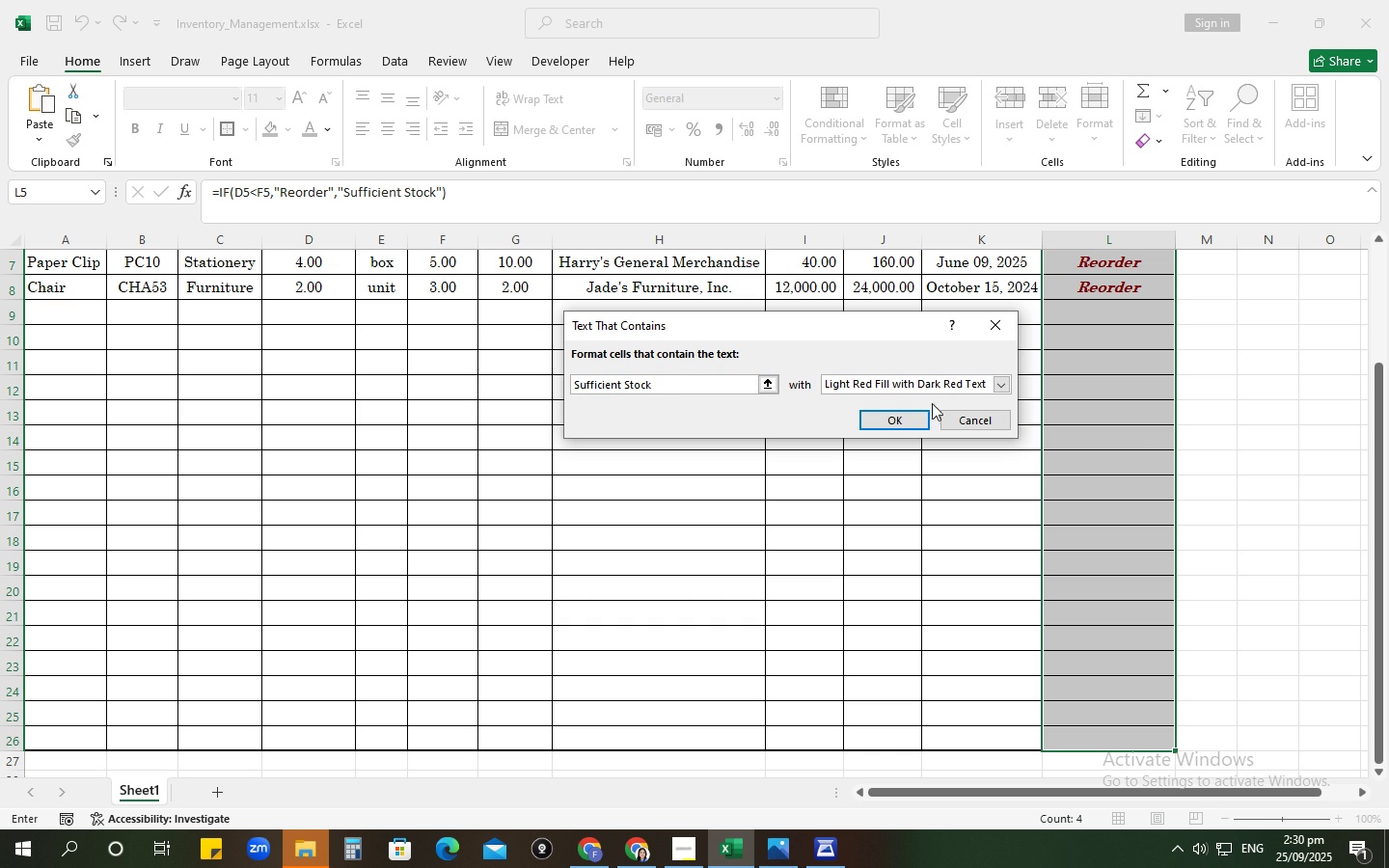 
scroll: coordinate [1197, 382], scroll_direction: up, amount: 6.0
 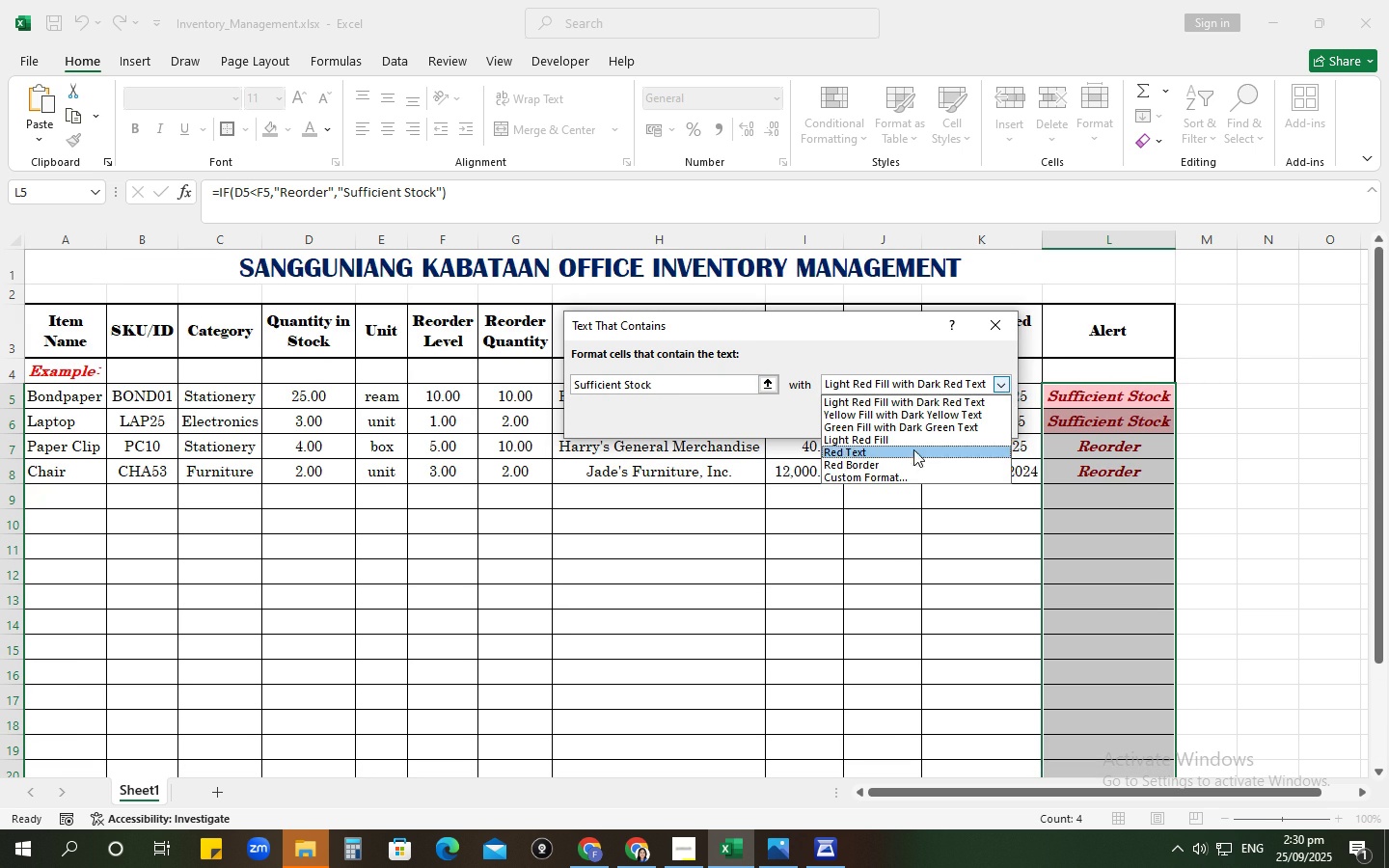 
scroll: coordinate [885, 467], scroll_direction: down, amount: 1.0
 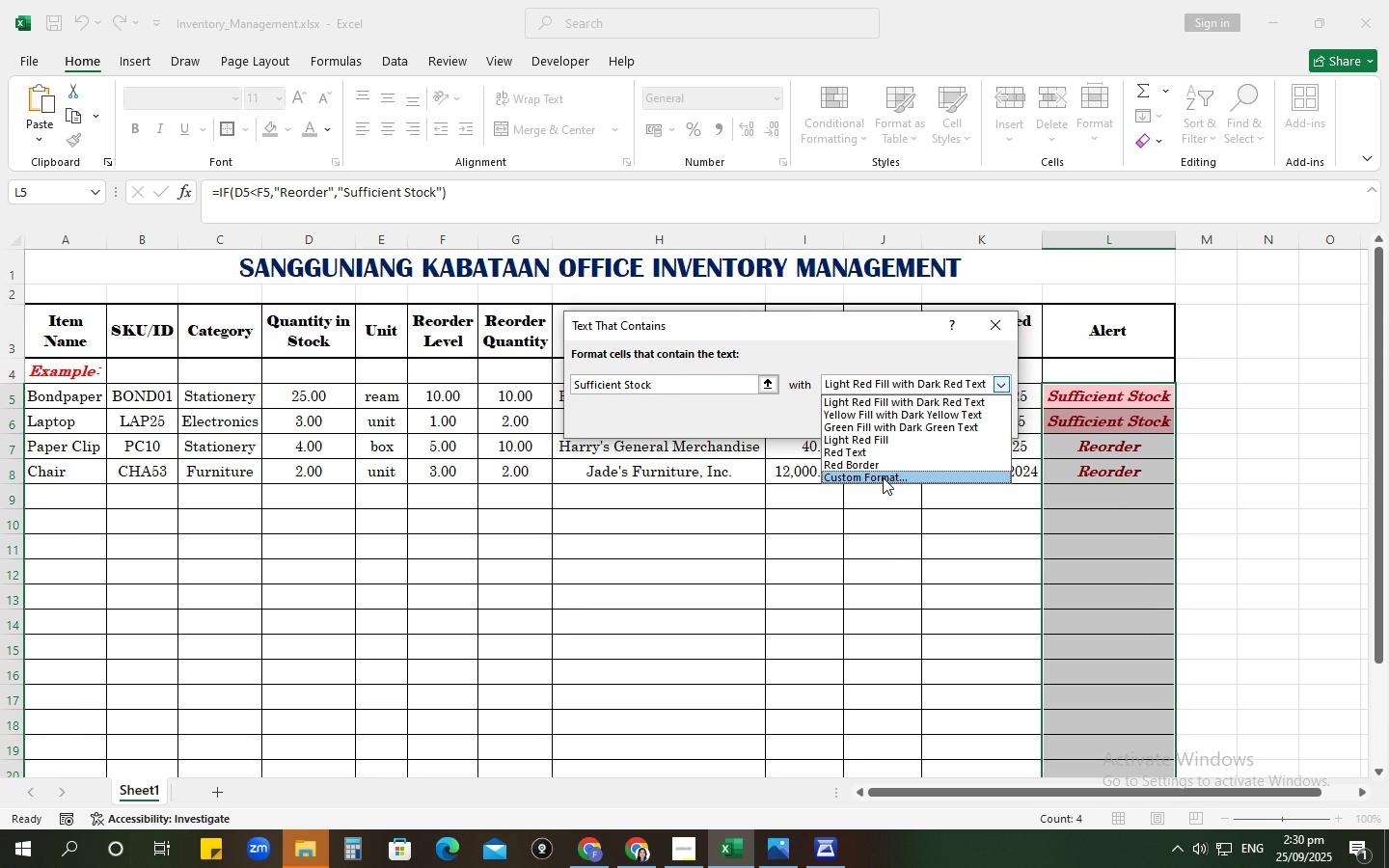 
left_click([883, 477])
 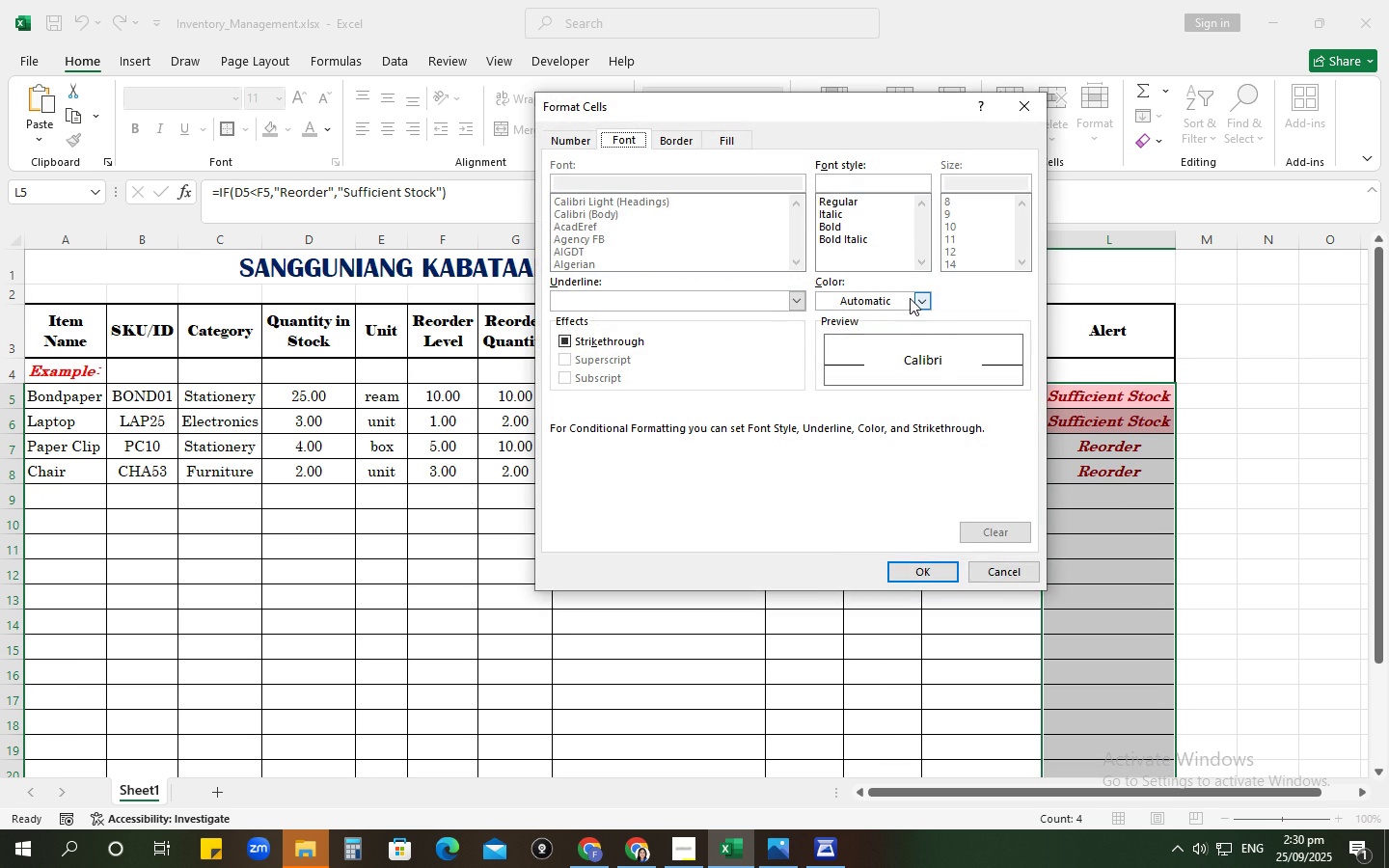 
left_click([918, 300])
 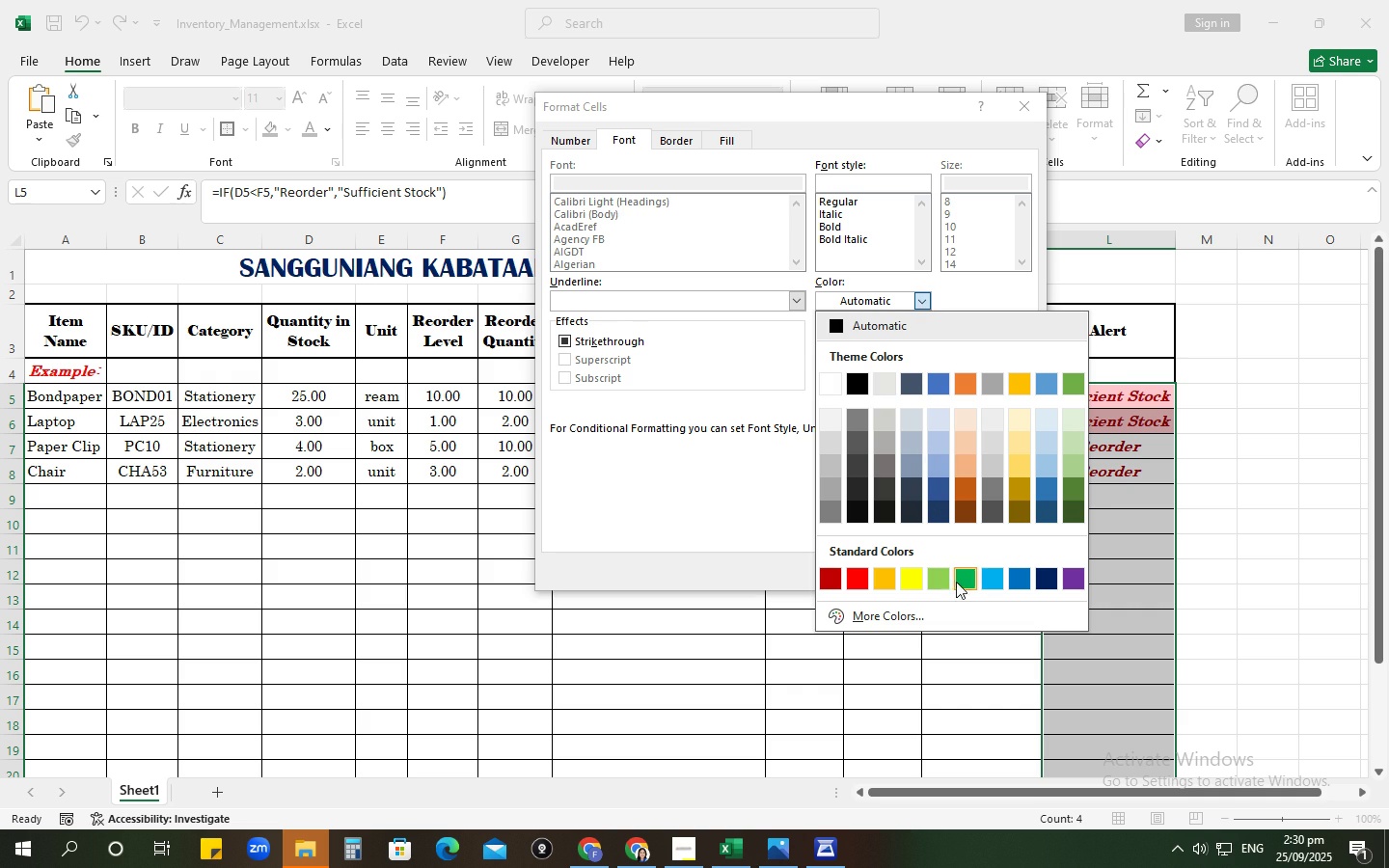 
left_click([960, 584])
 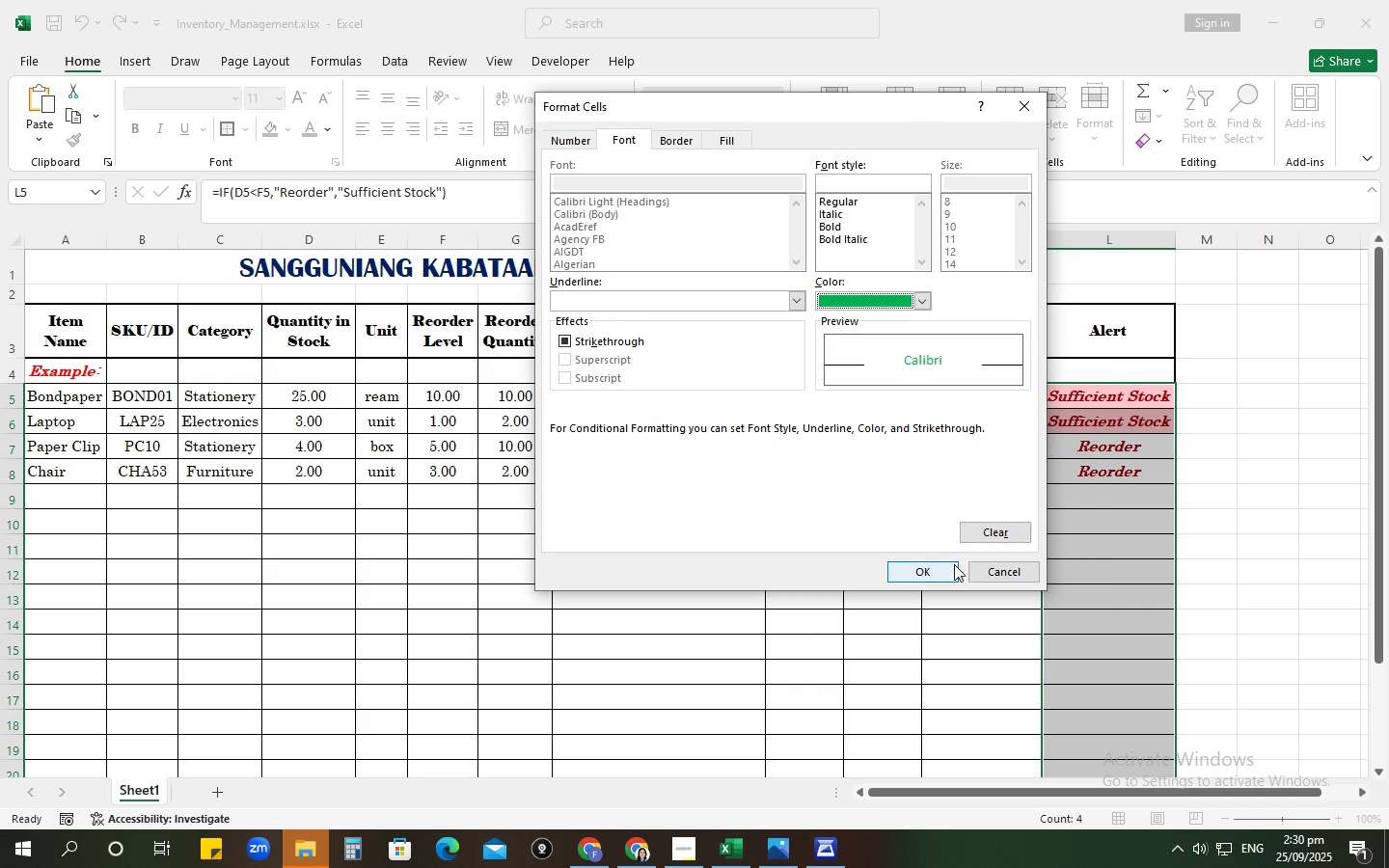 
left_click([930, 567])
 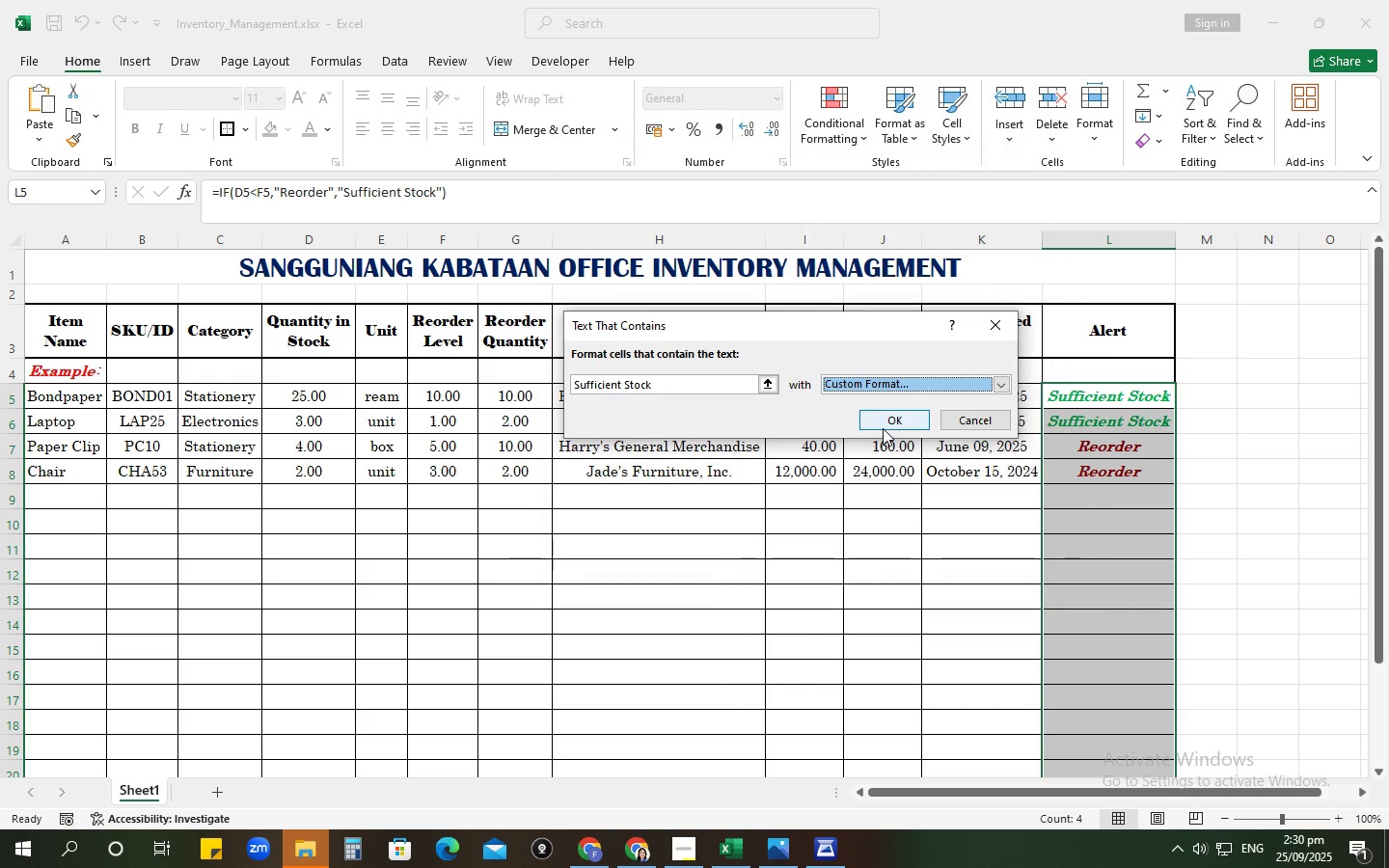 
left_click([883, 428])
 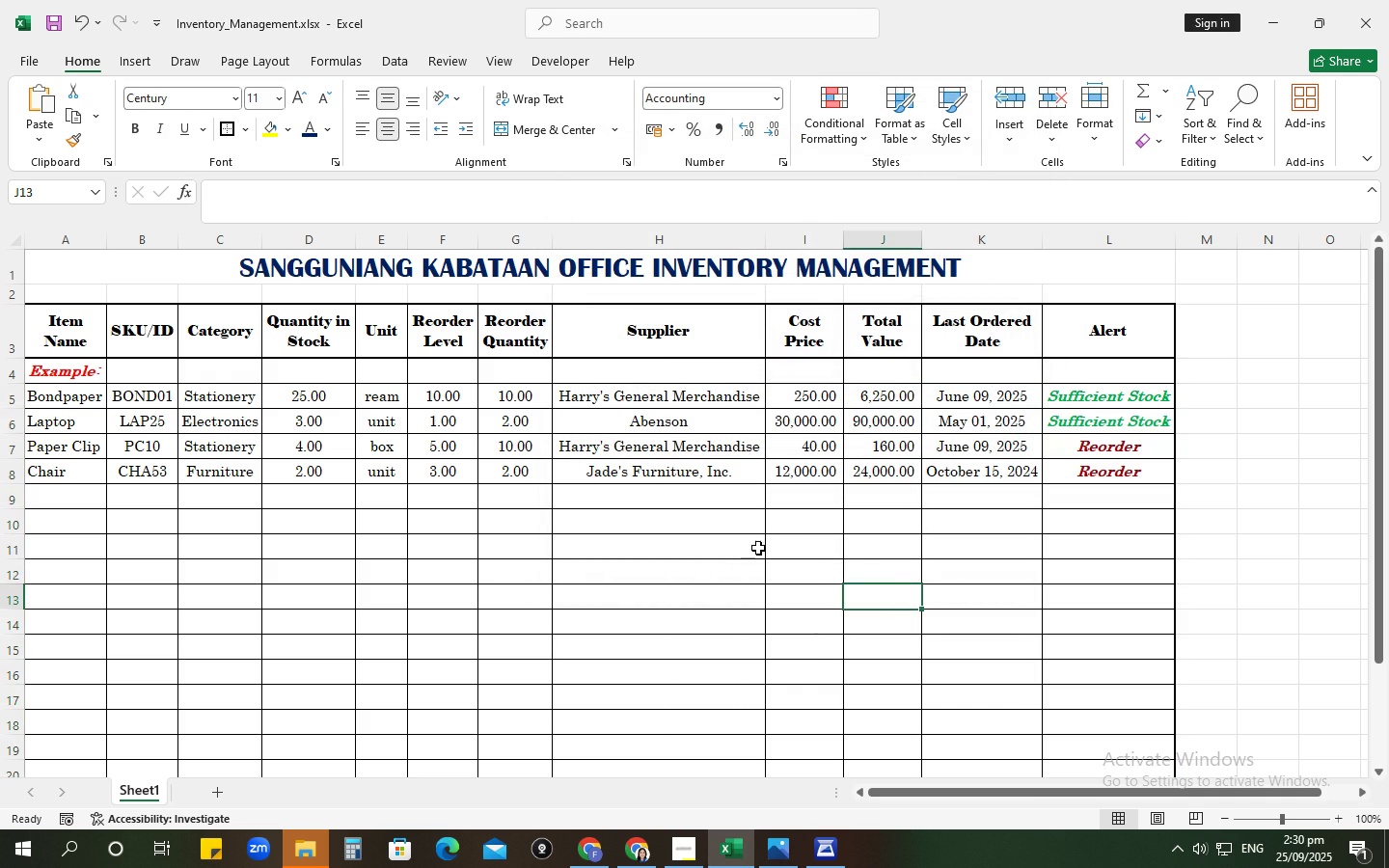 
scroll: coordinate [938, 525], scroll_direction: down, amount: 2.0
 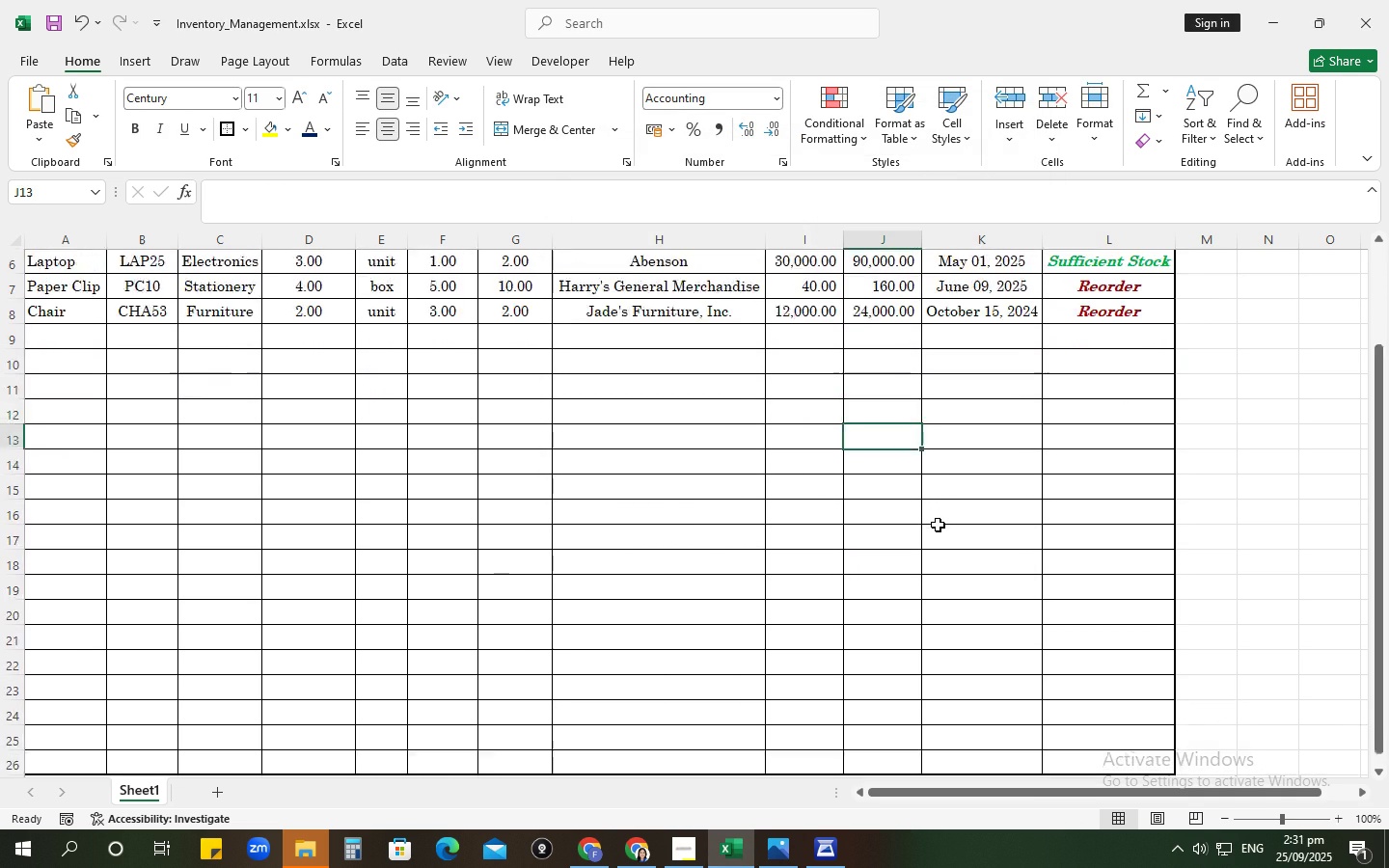 
scroll: coordinate [938, 525], scroll_direction: up, amount: 4.0
 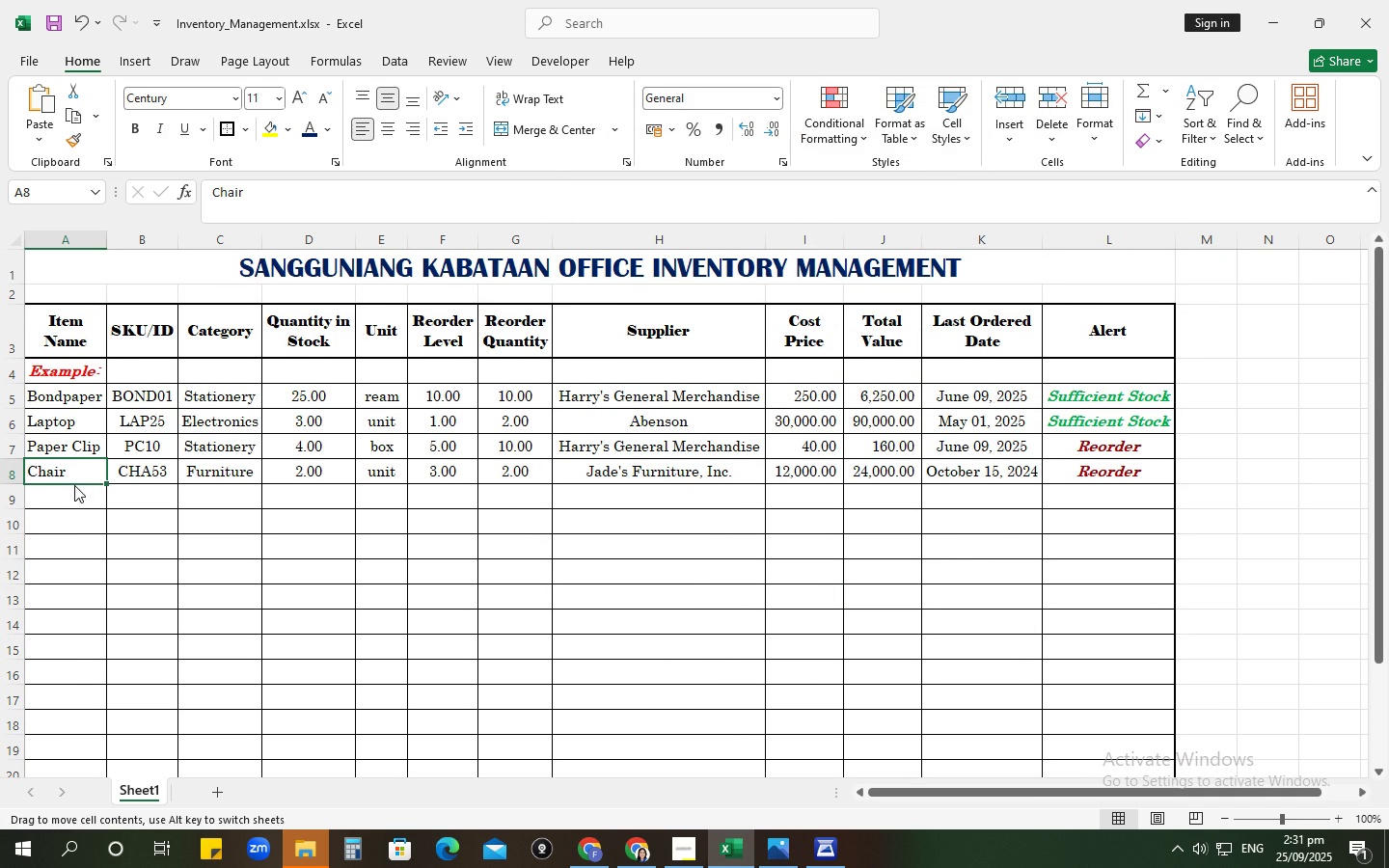 
left_click([74, 485])
 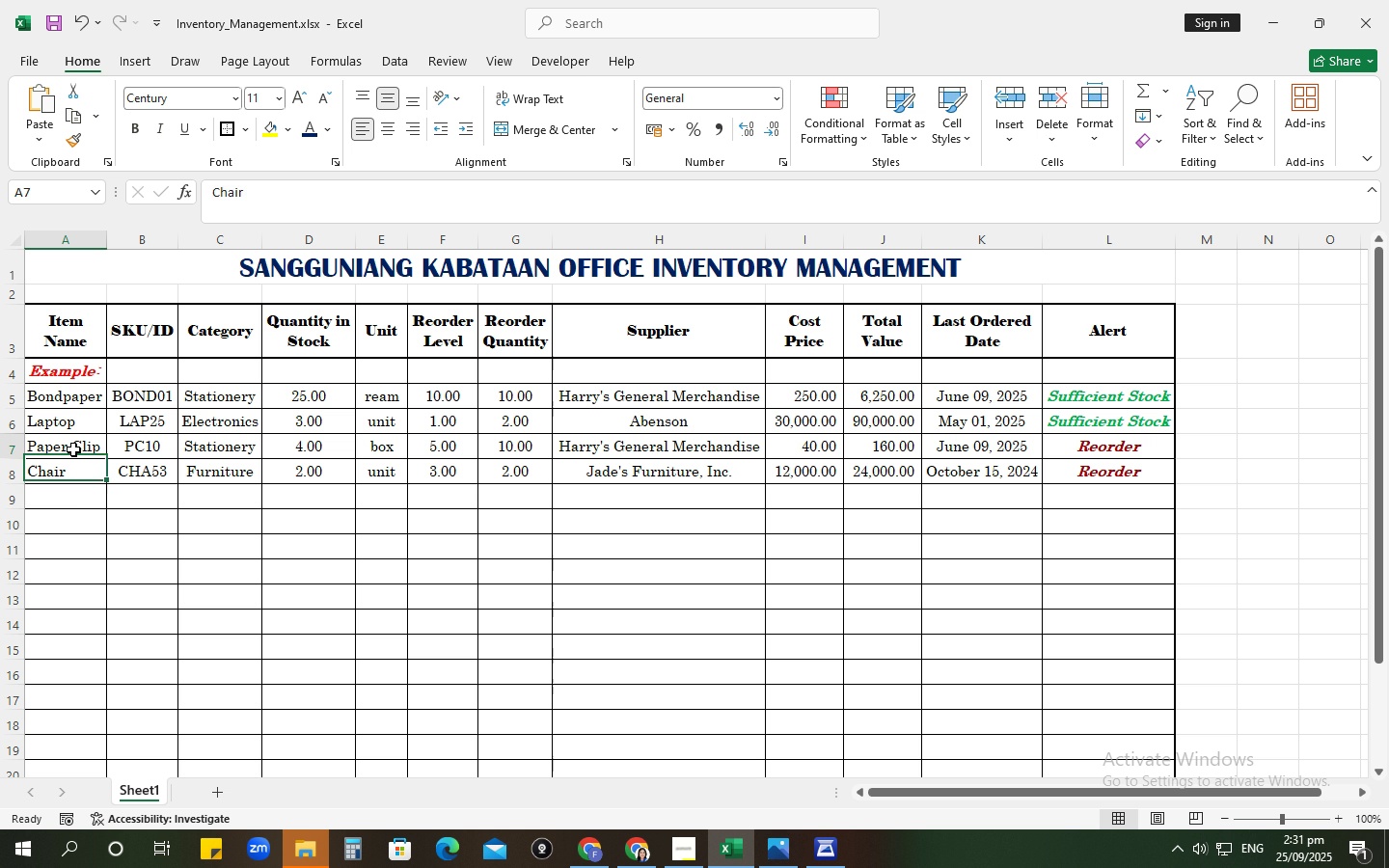 
left_click([73, 449])
 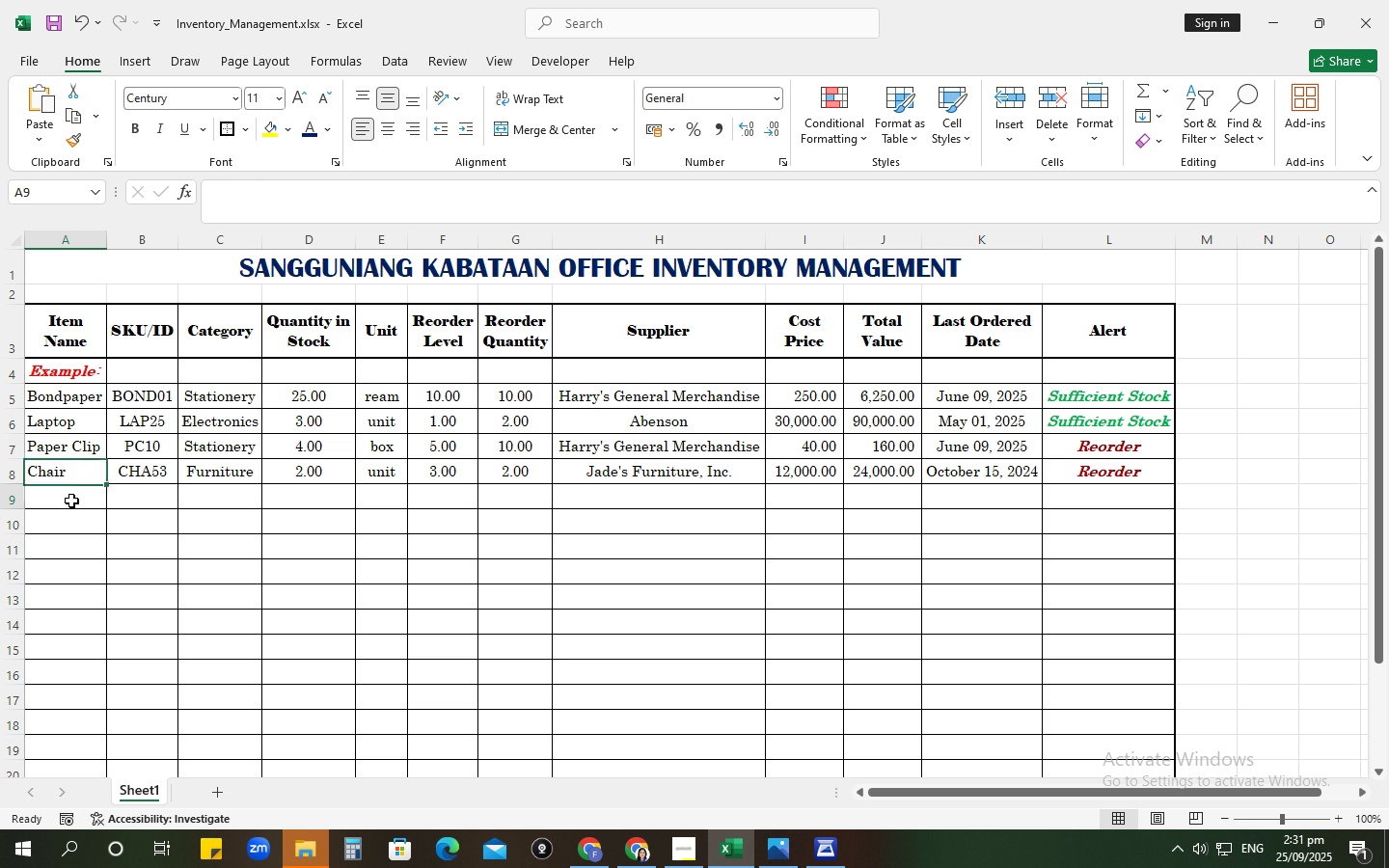 
left_click([71, 501])
 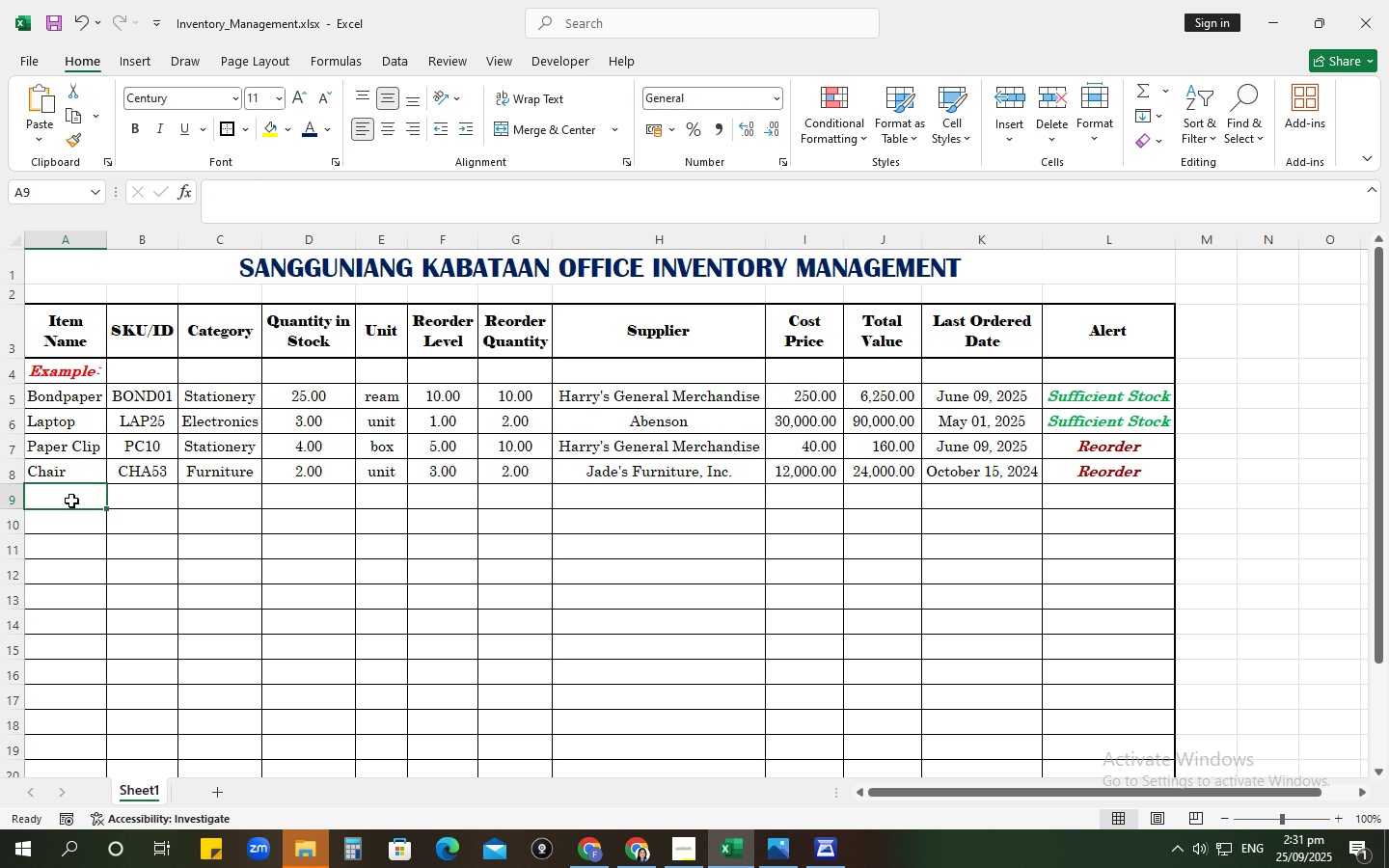 
type(Ballpen)
key(Tab)
type(BALL124)
key(Tab)
type(Station)
key(Tab)